 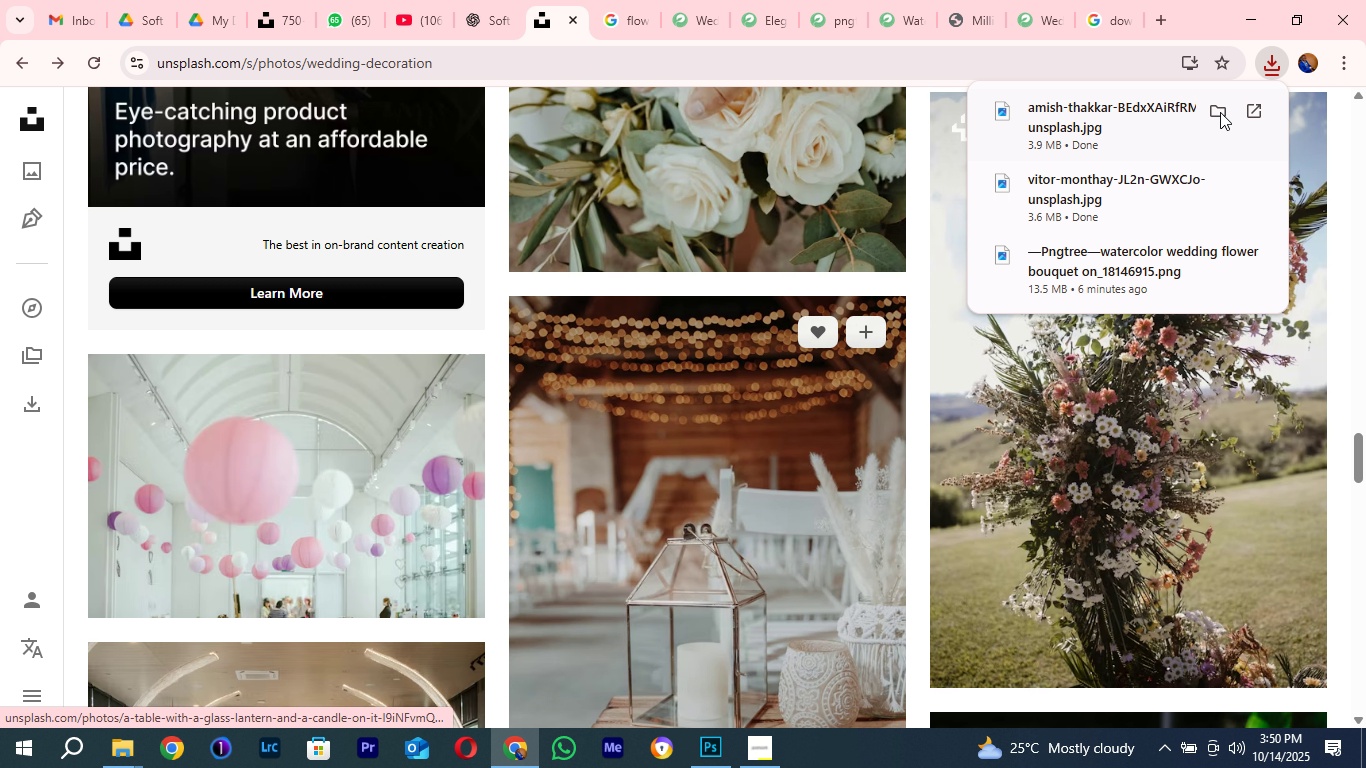 
left_click([1276, 65])
 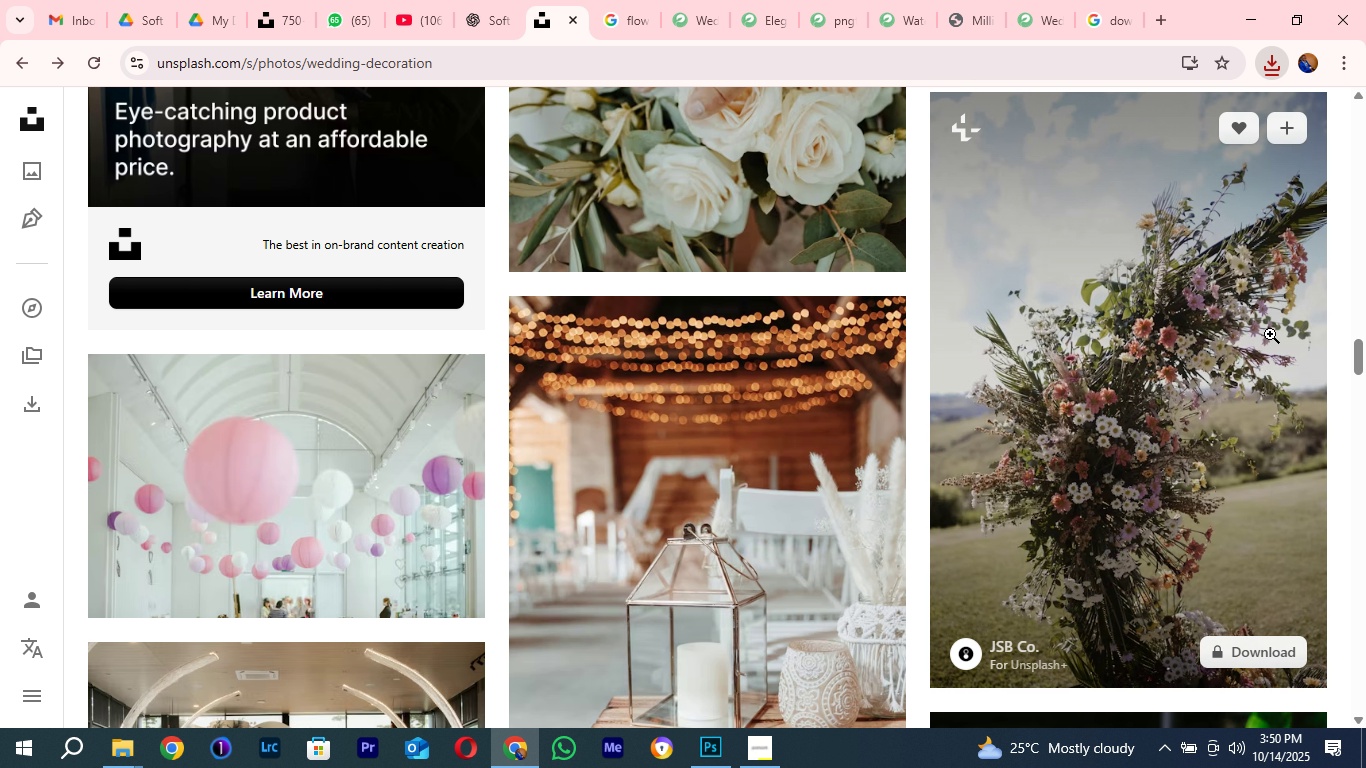 
scroll: coordinate [1267, 335], scroll_direction: down, amount: 3.0
 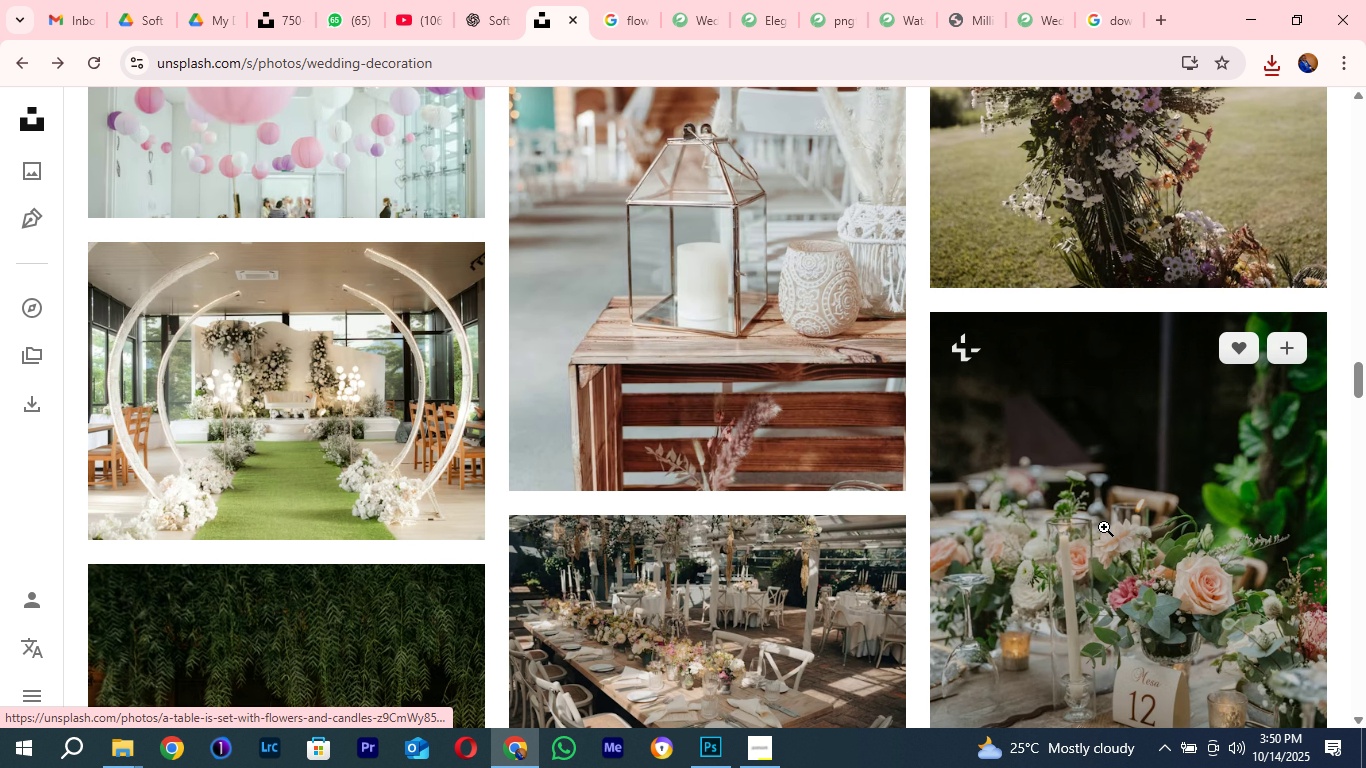 
scroll: coordinate [1108, 449], scroll_direction: up, amount: 14.0
 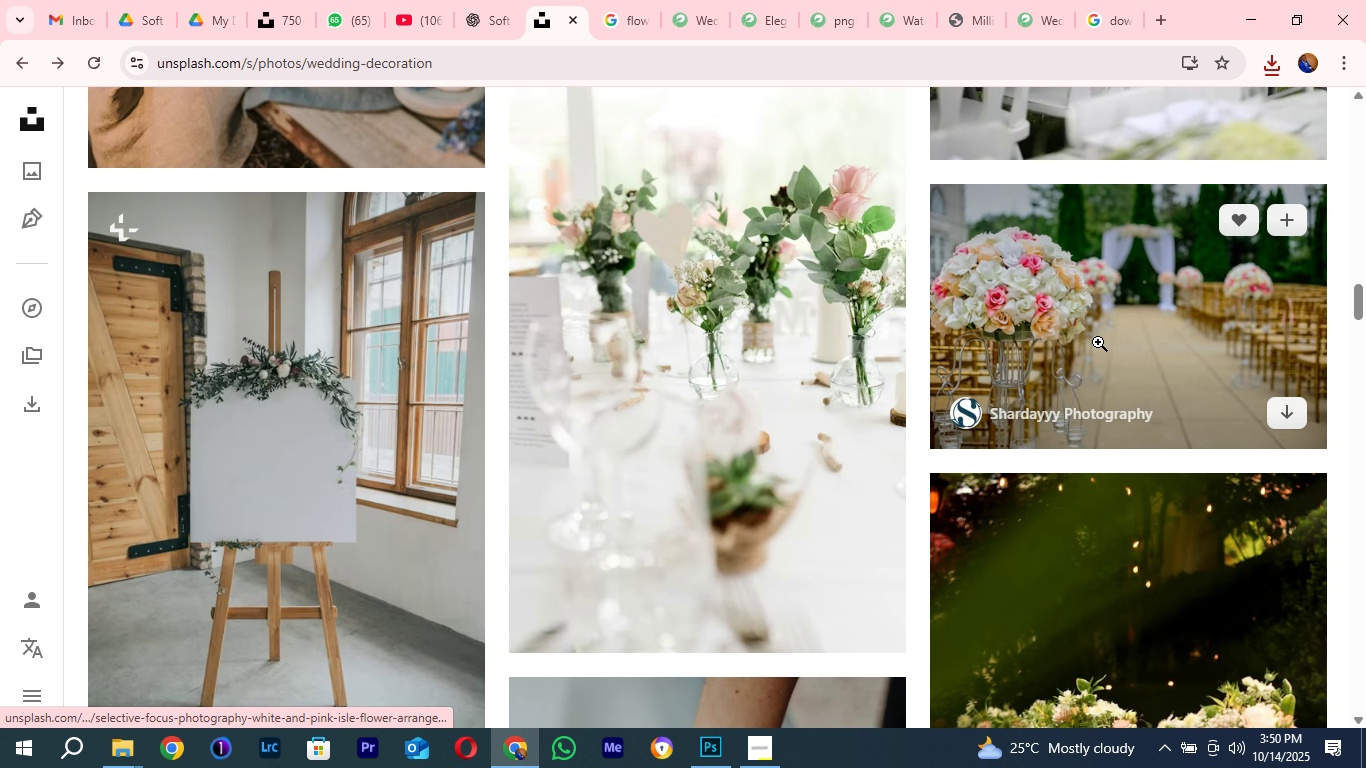 
scroll: coordinate [929, 527], scroll_direction: down, amount: 15.0
 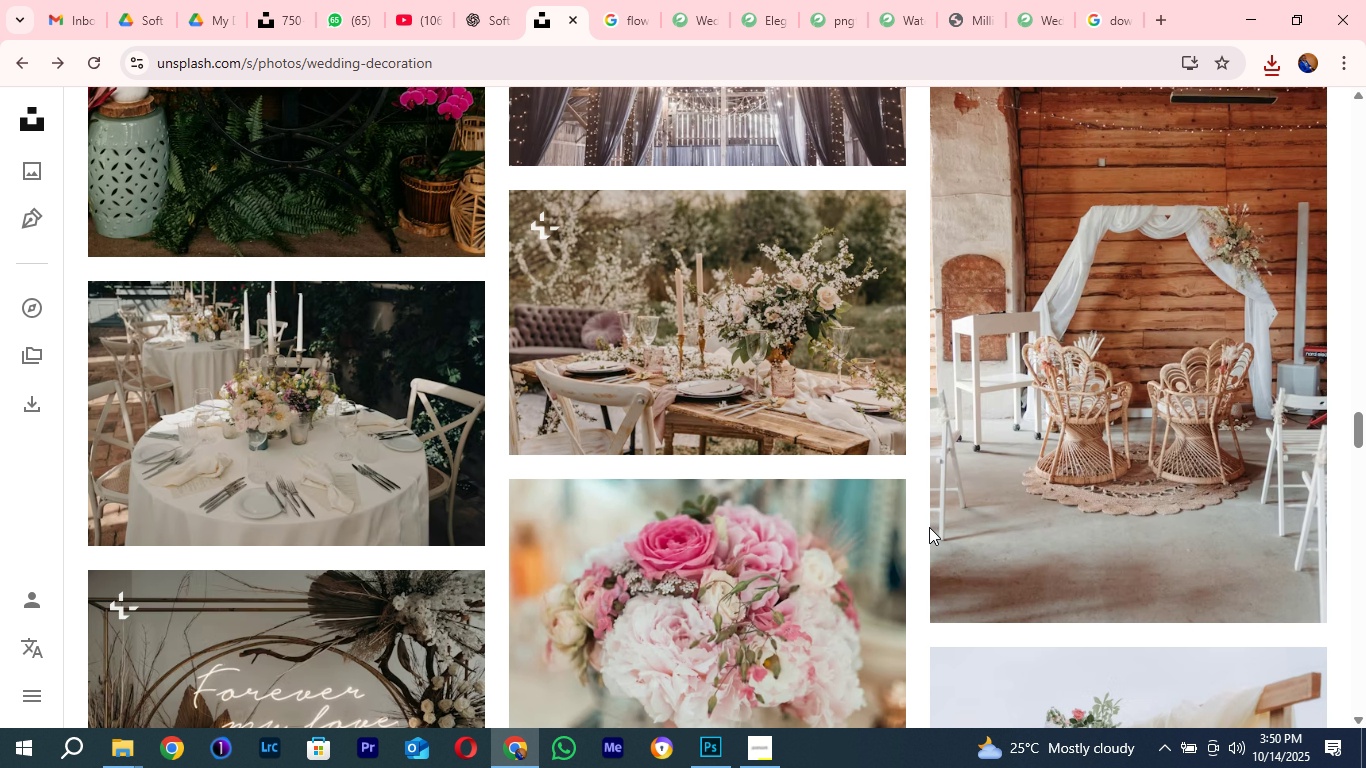 
scroll: coordinate [898, 482], scroll_direction: up, amount: 66.0
 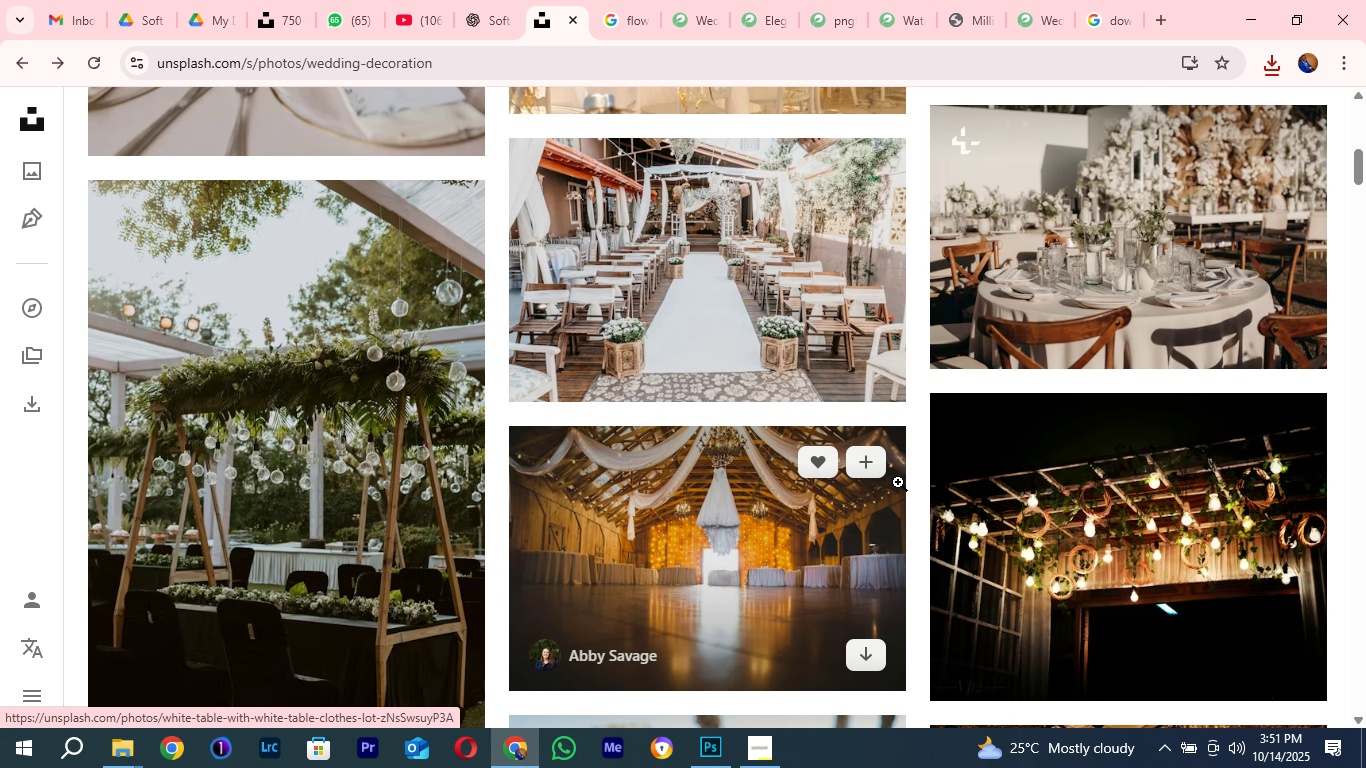 
scroll: coordinate [898, 482], scroll_direction: down, amount: 1.0
 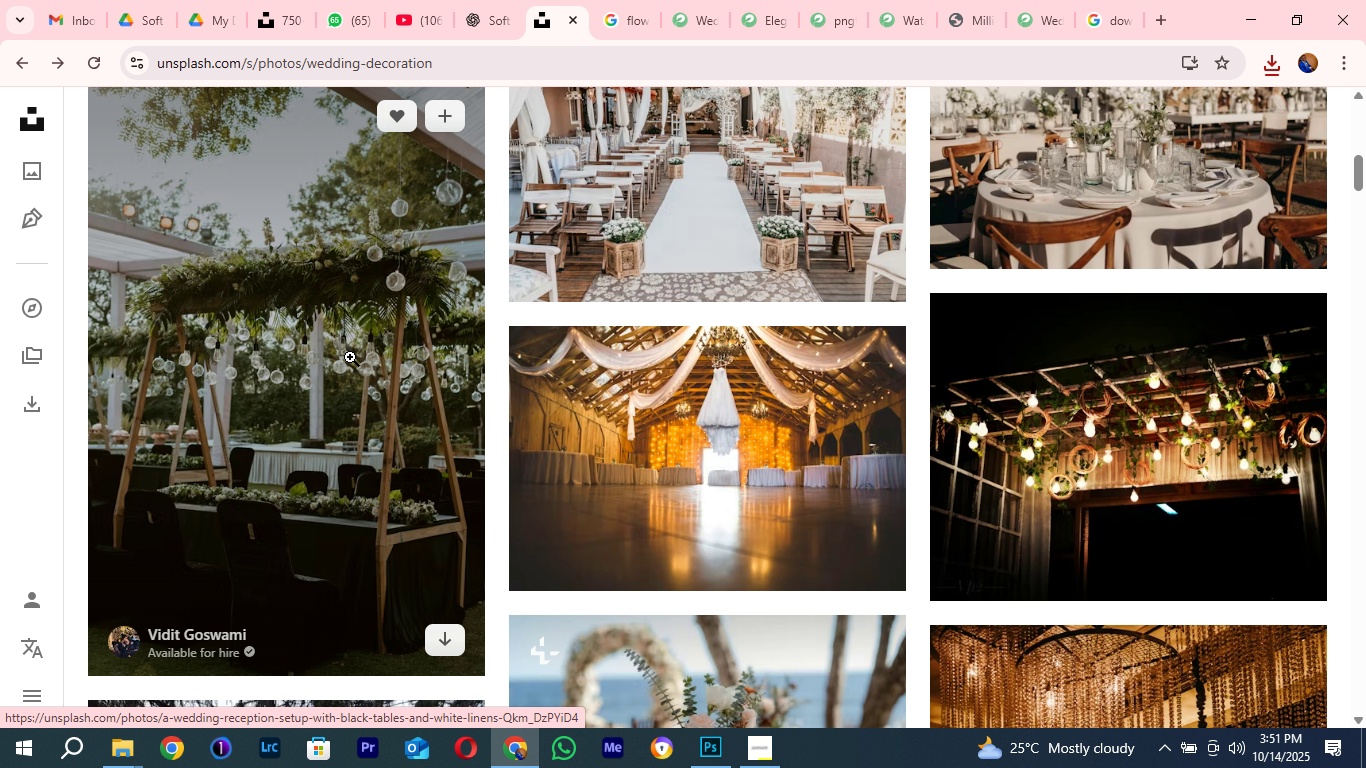 
left_click([350, 357])
 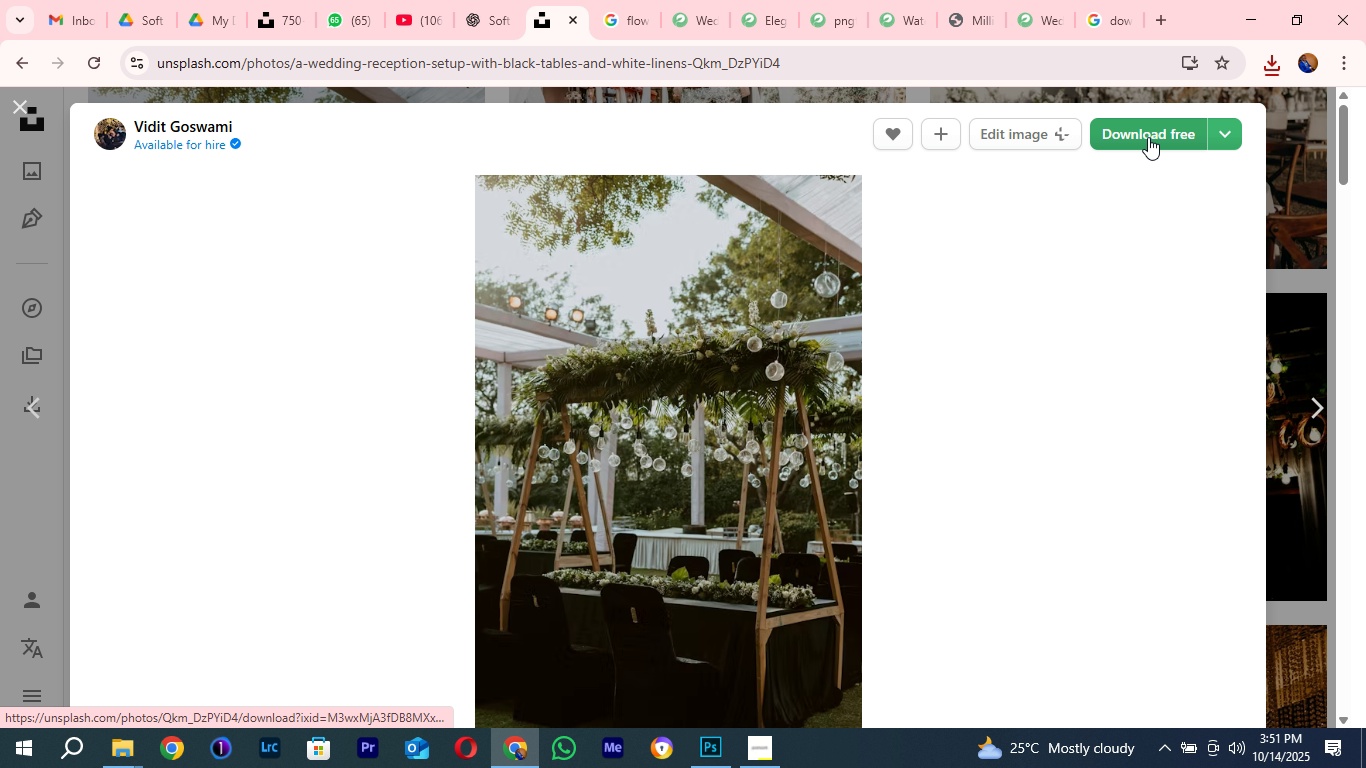 
left_click([1141, 136])
 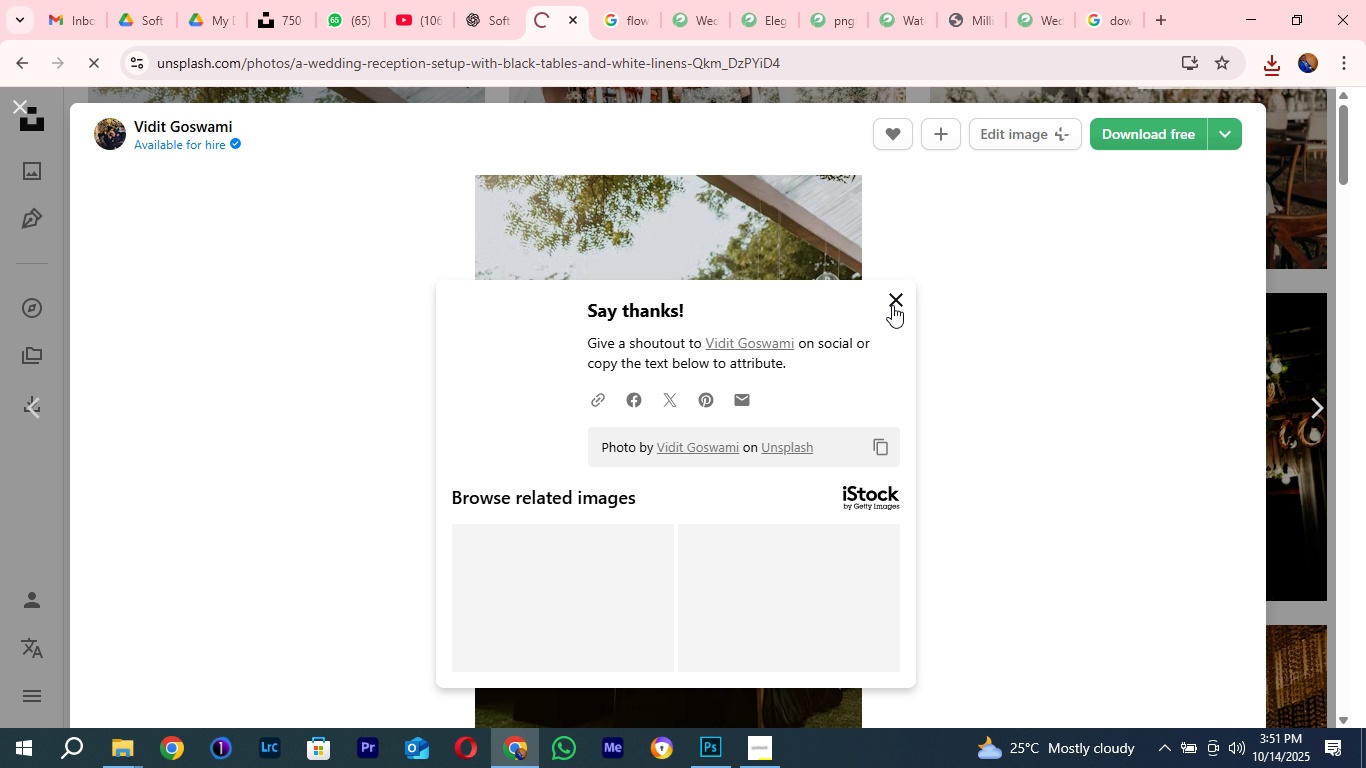 
left_click([892, 304])
 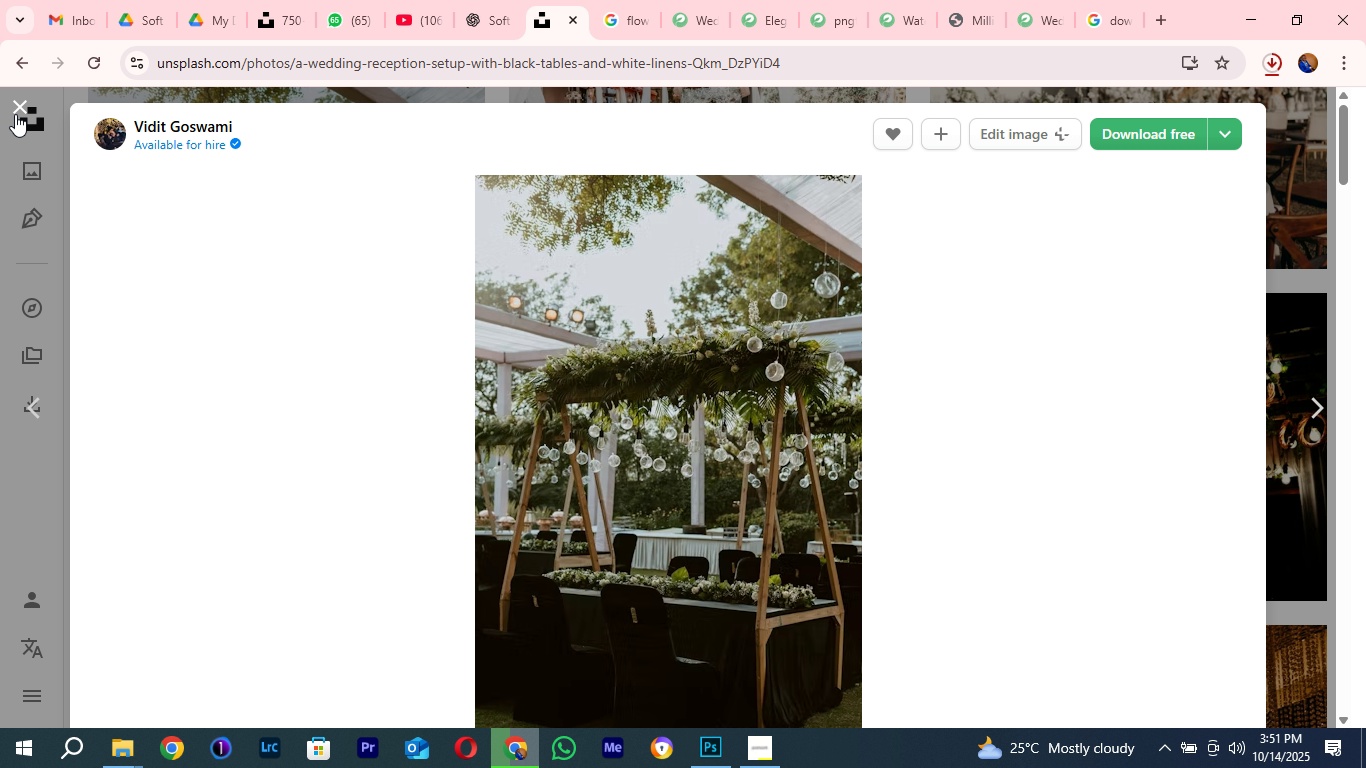 
left_click([15, 114])
 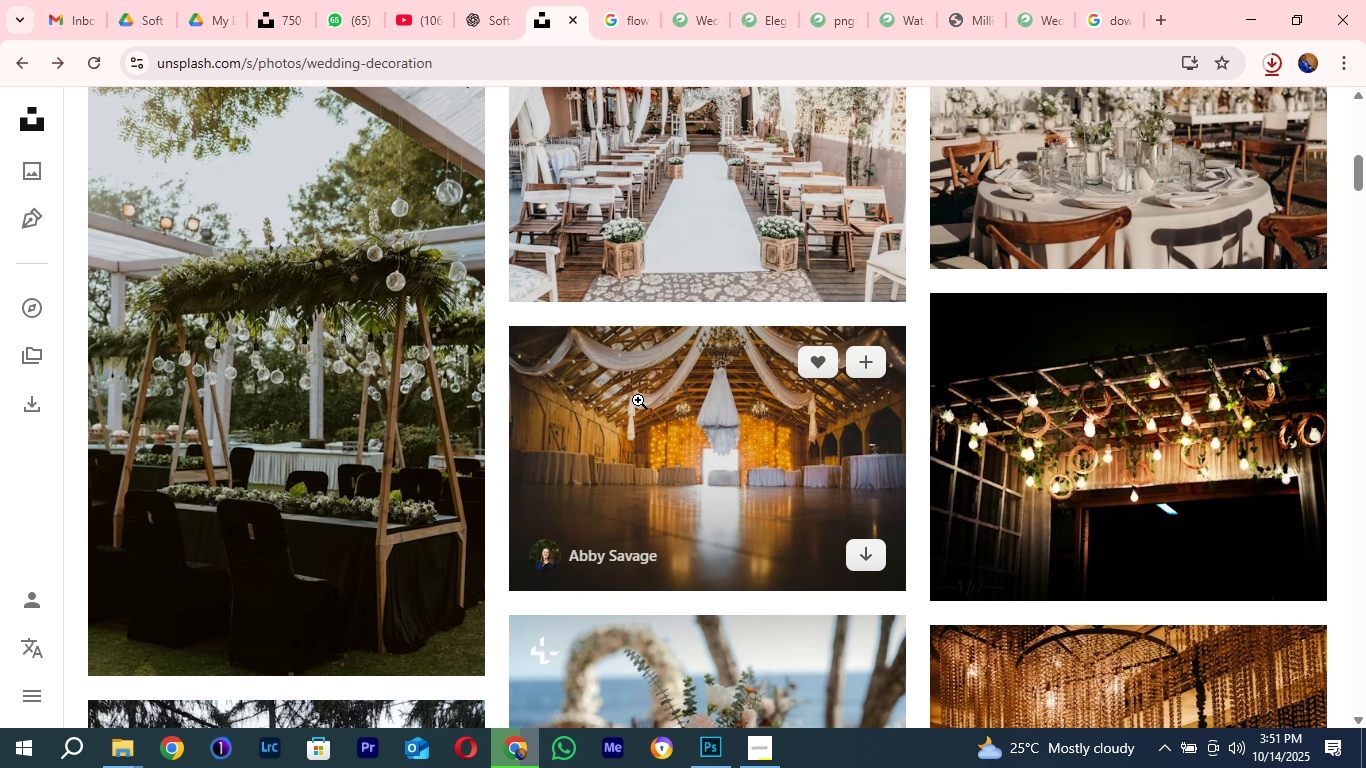 
scroll: coordinate [620, 426], scroll_direction: down, amount: 4.0
 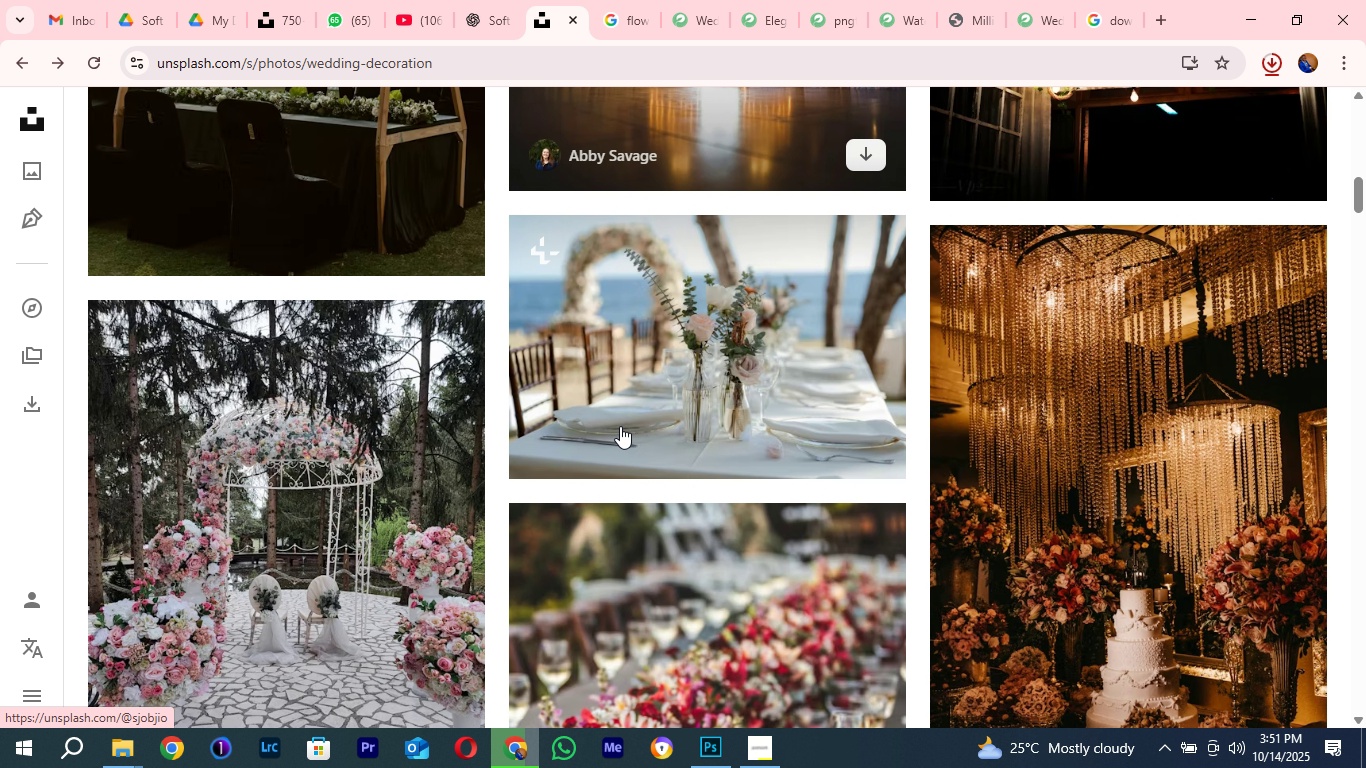 
scroll: coordinate [620, 426], scroll_direction: up, amount: 2.0
 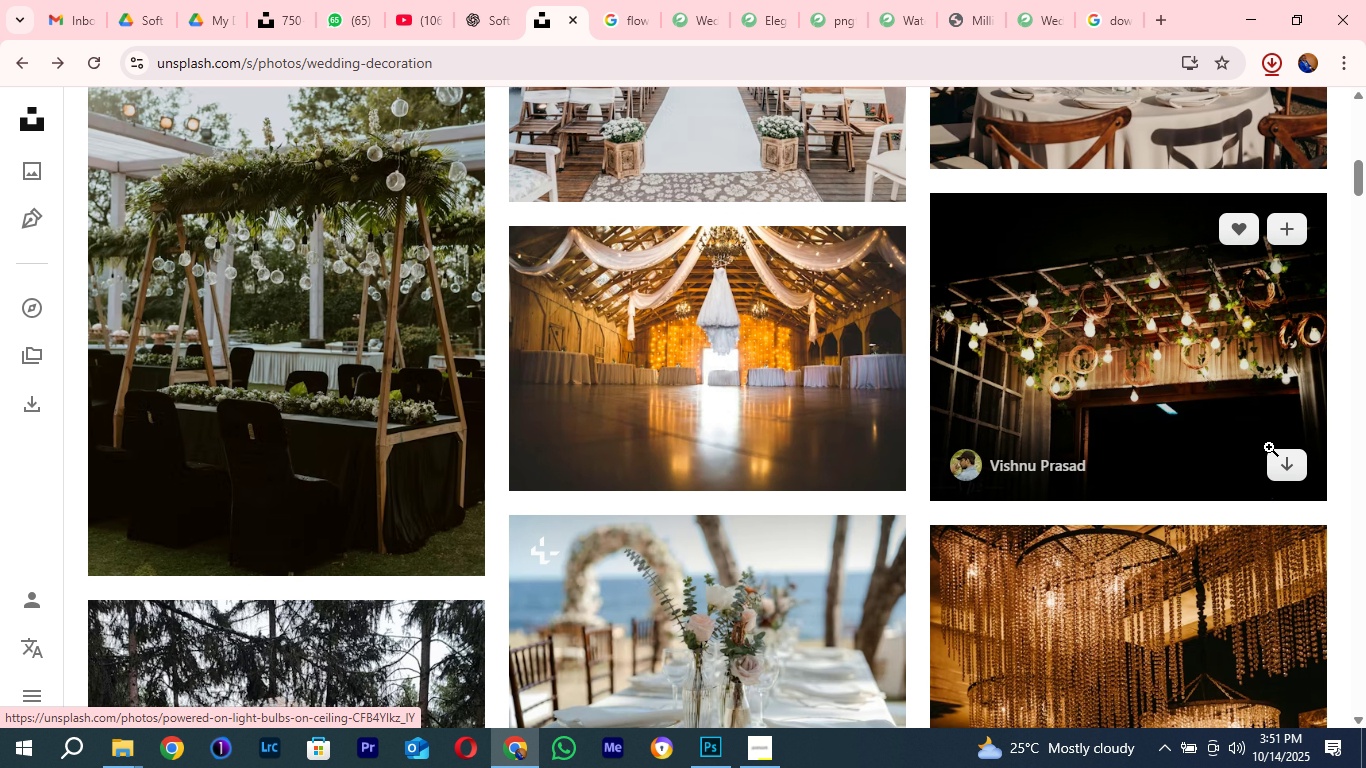 
left_click([1293, 471])
 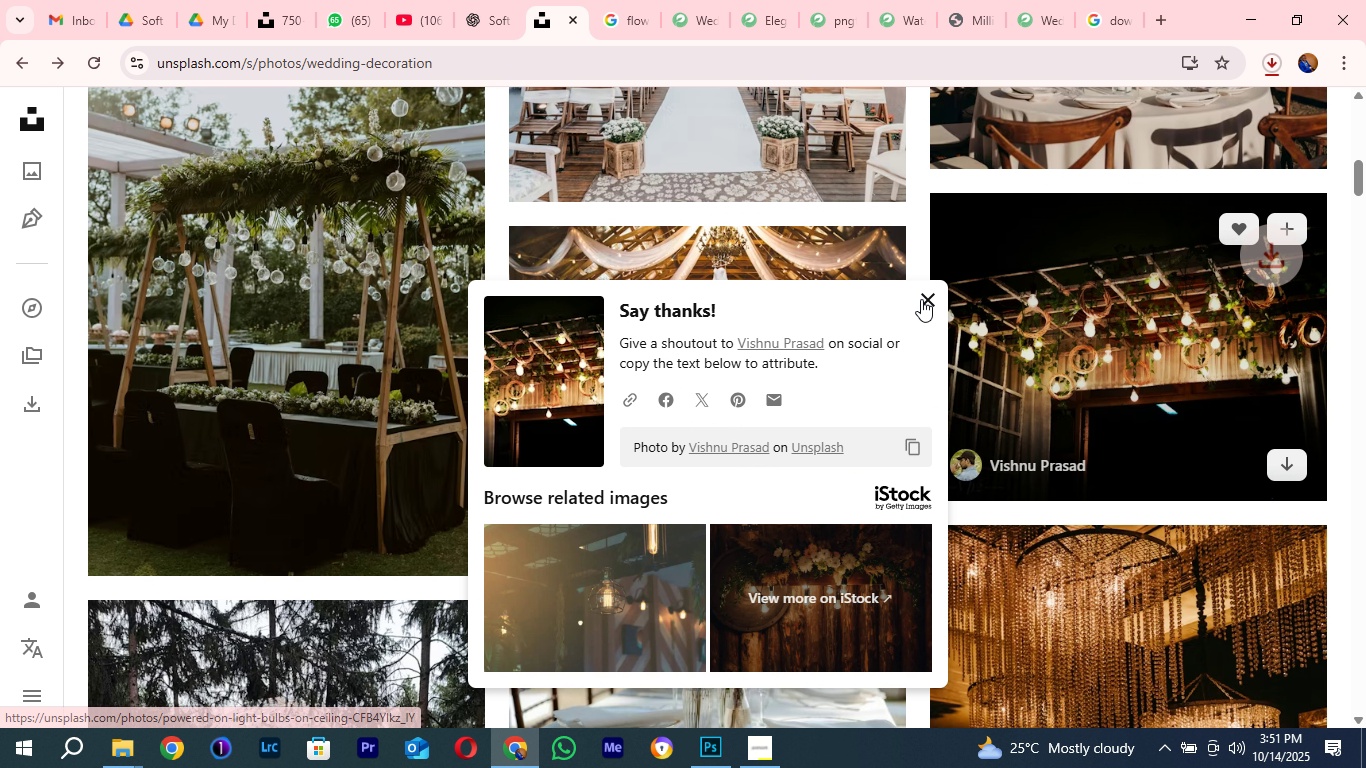 
left_click([936, 299])
 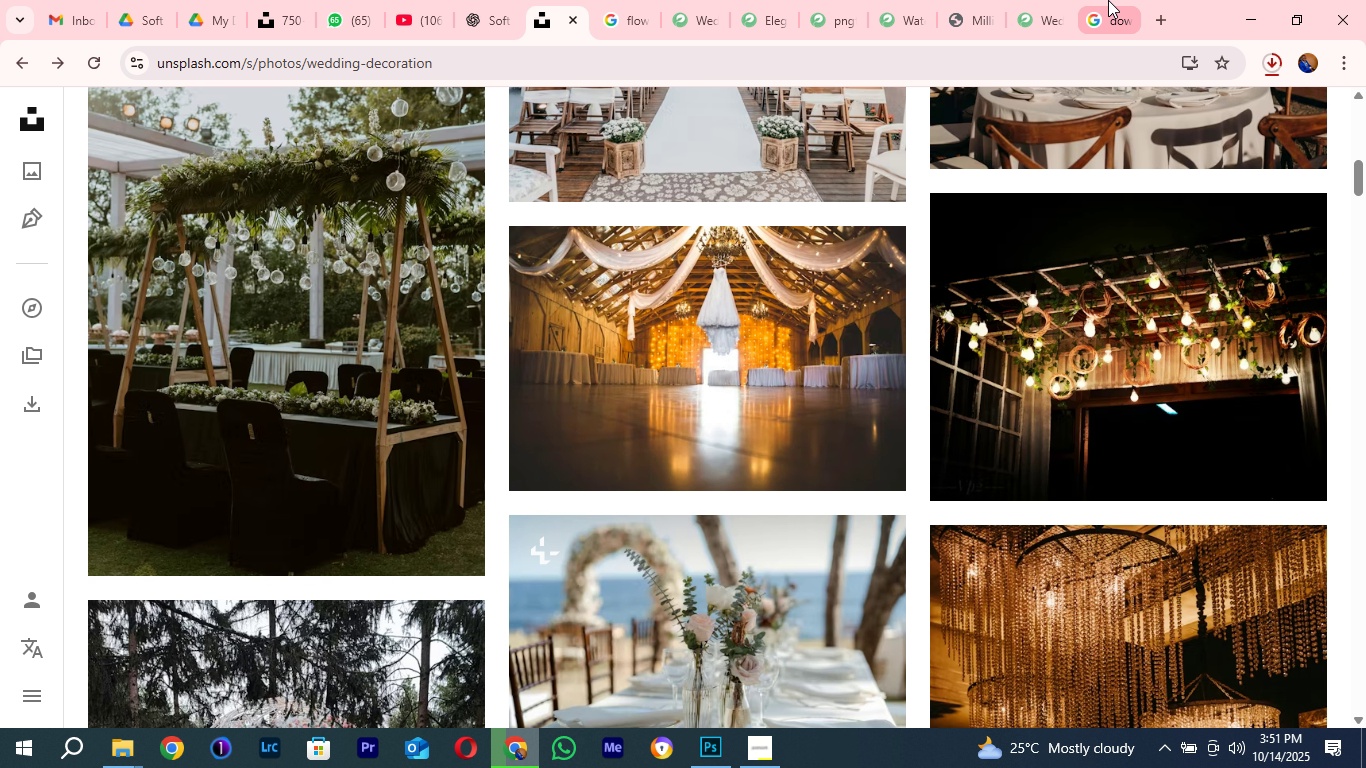 
left_click([1108, 0])
 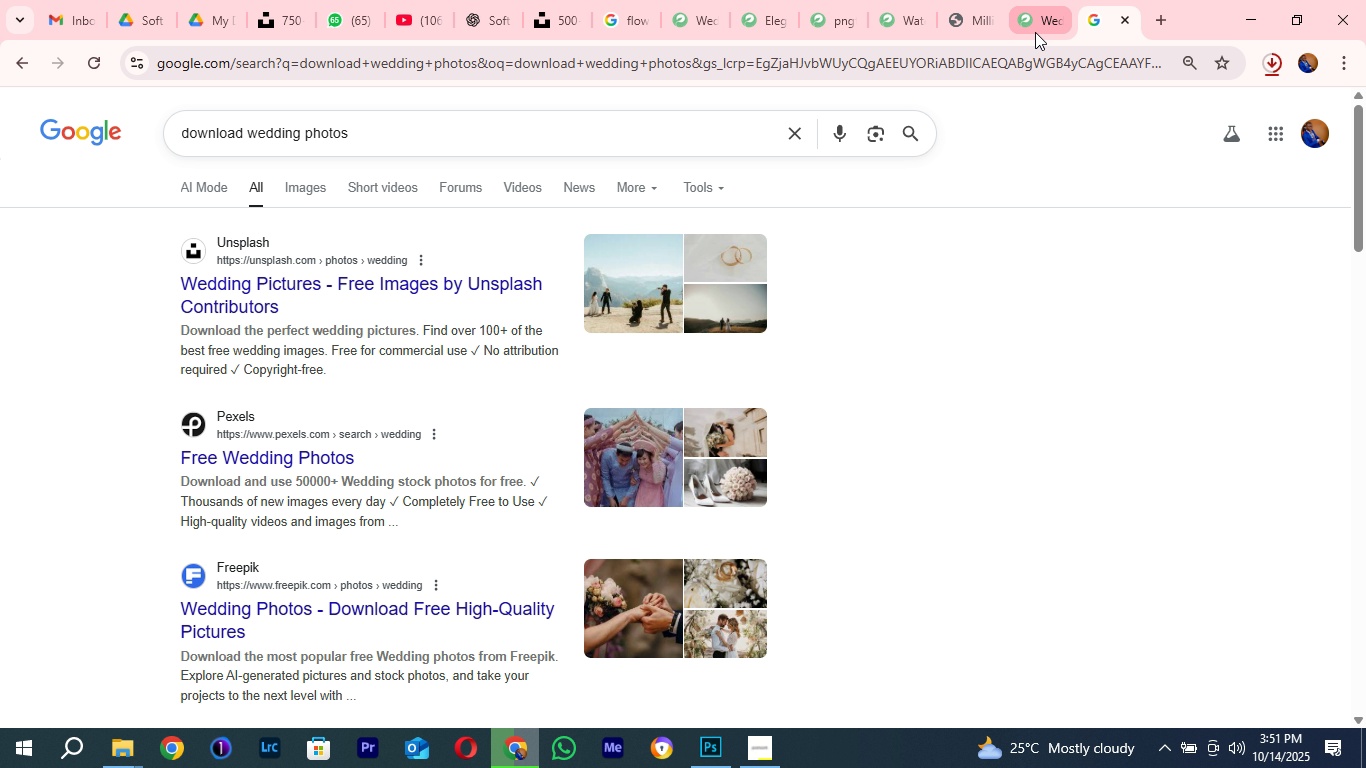 
left_click([1035, 32])
 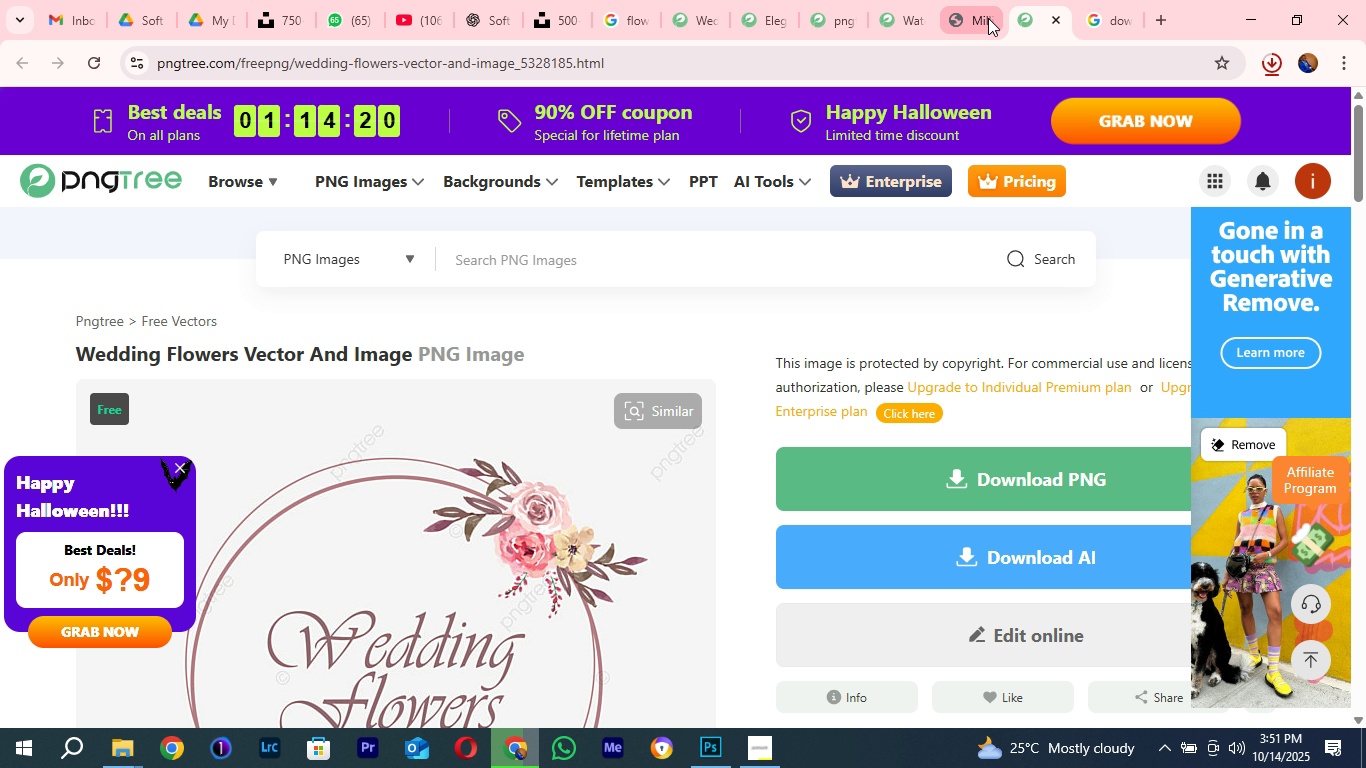 
left_click([988, 18])
 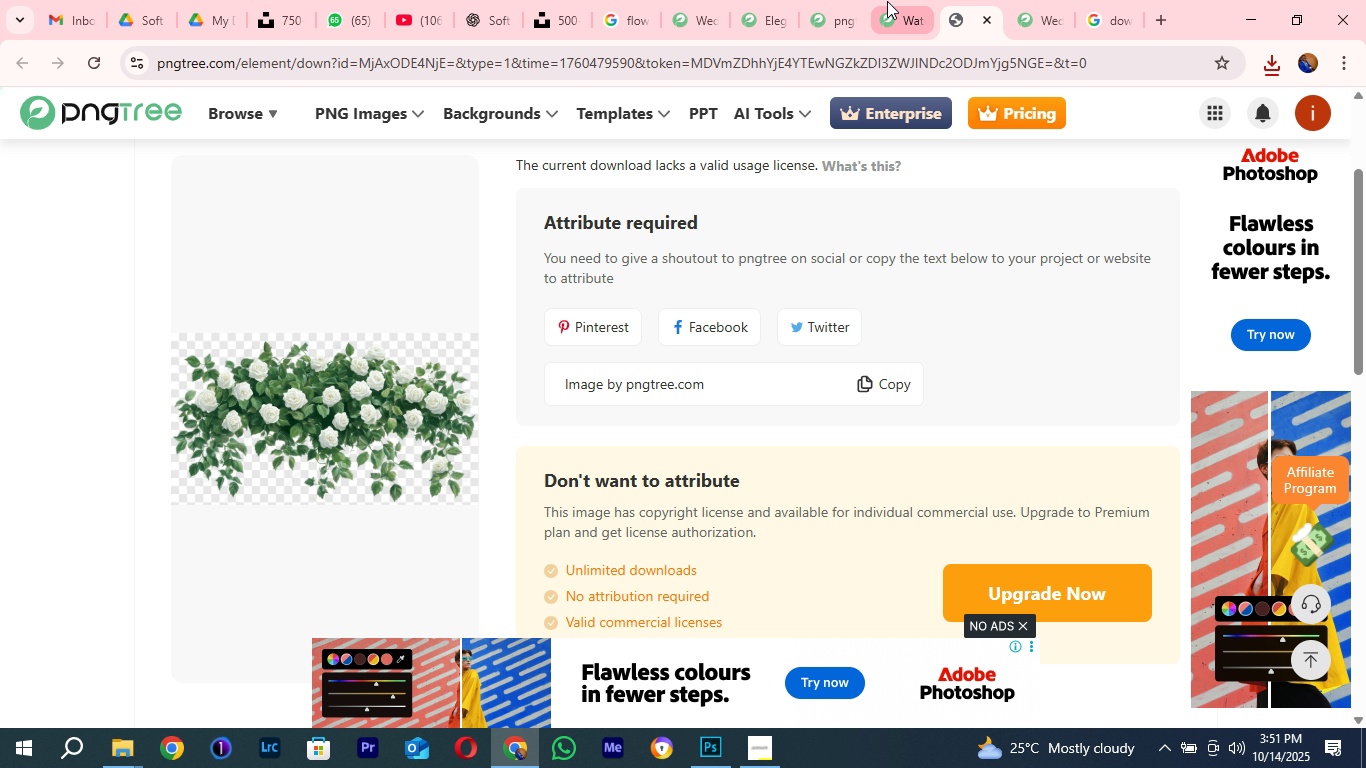 
left_click([887, 1])
 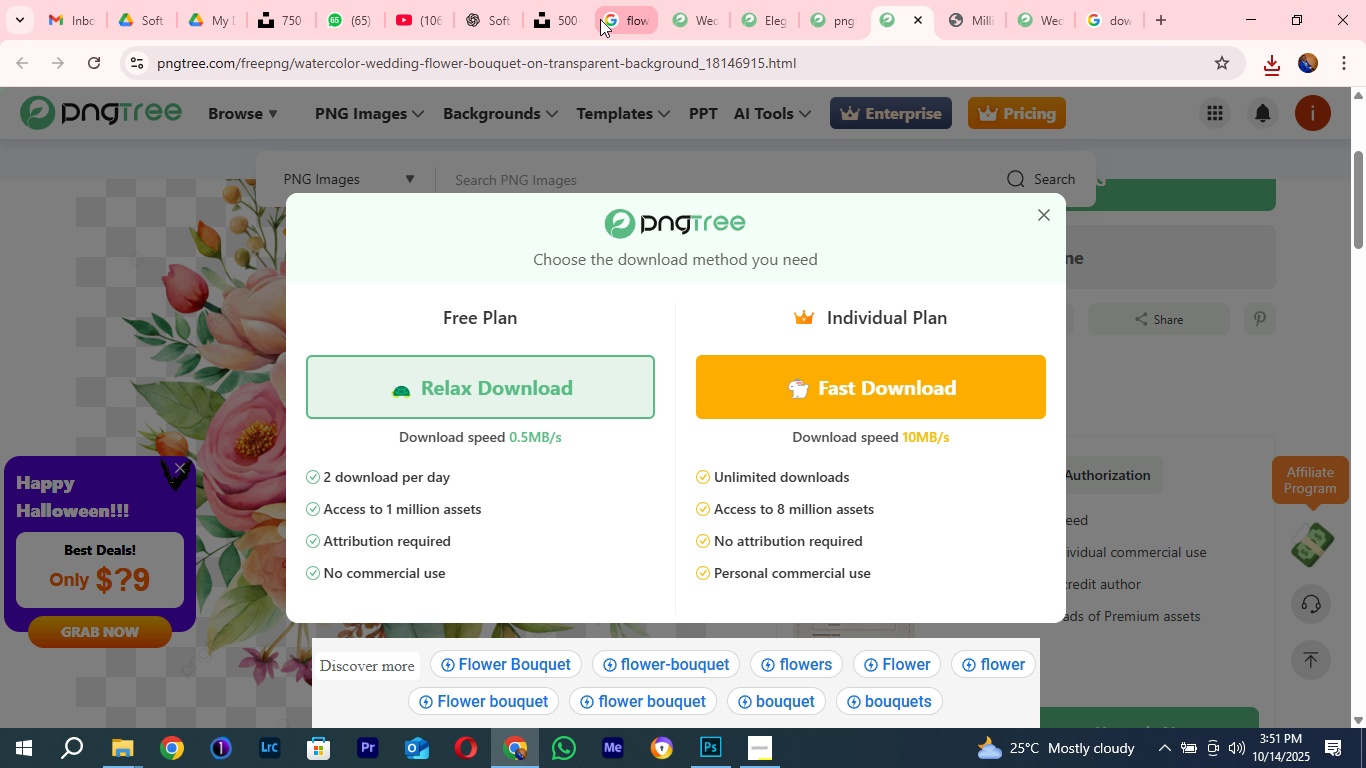 
left_click([600, 19])
 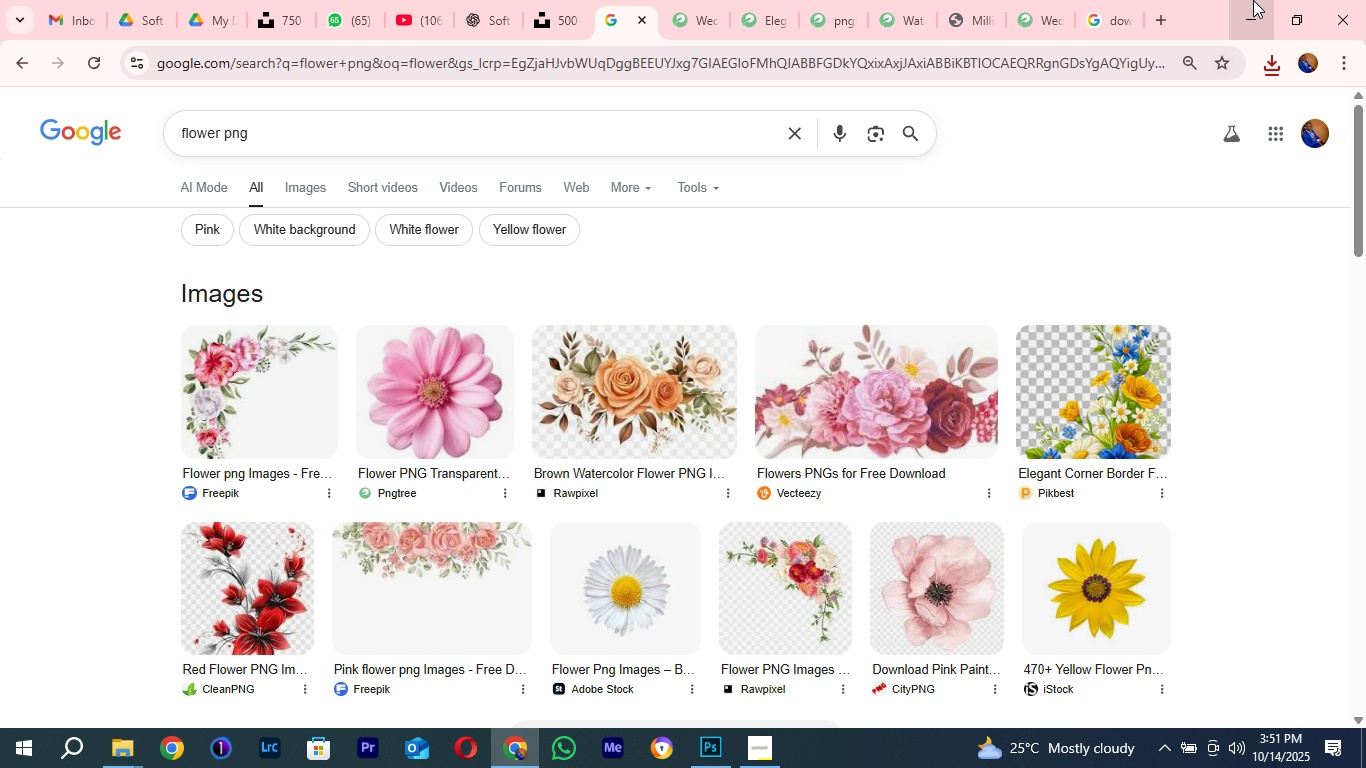 
left_click([1243, 0])
 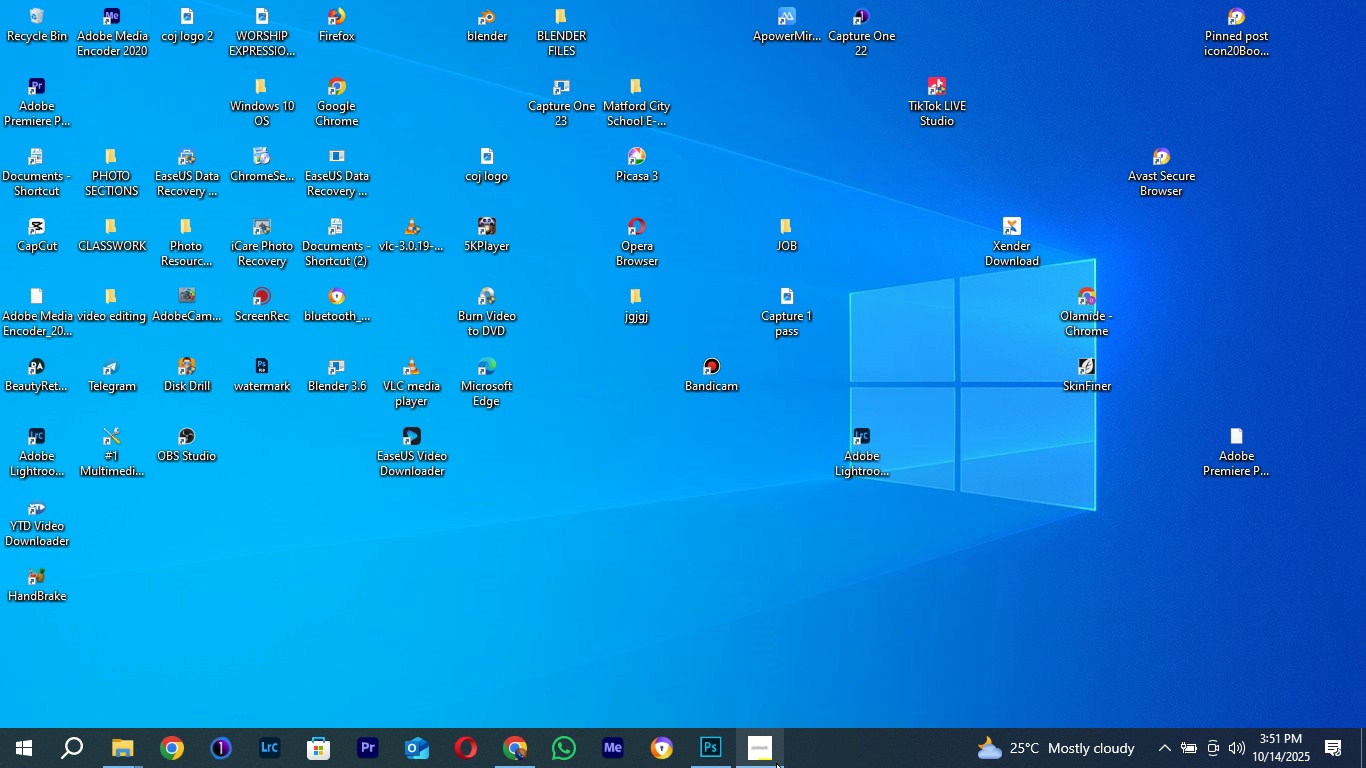 
left_click([776, 763])